 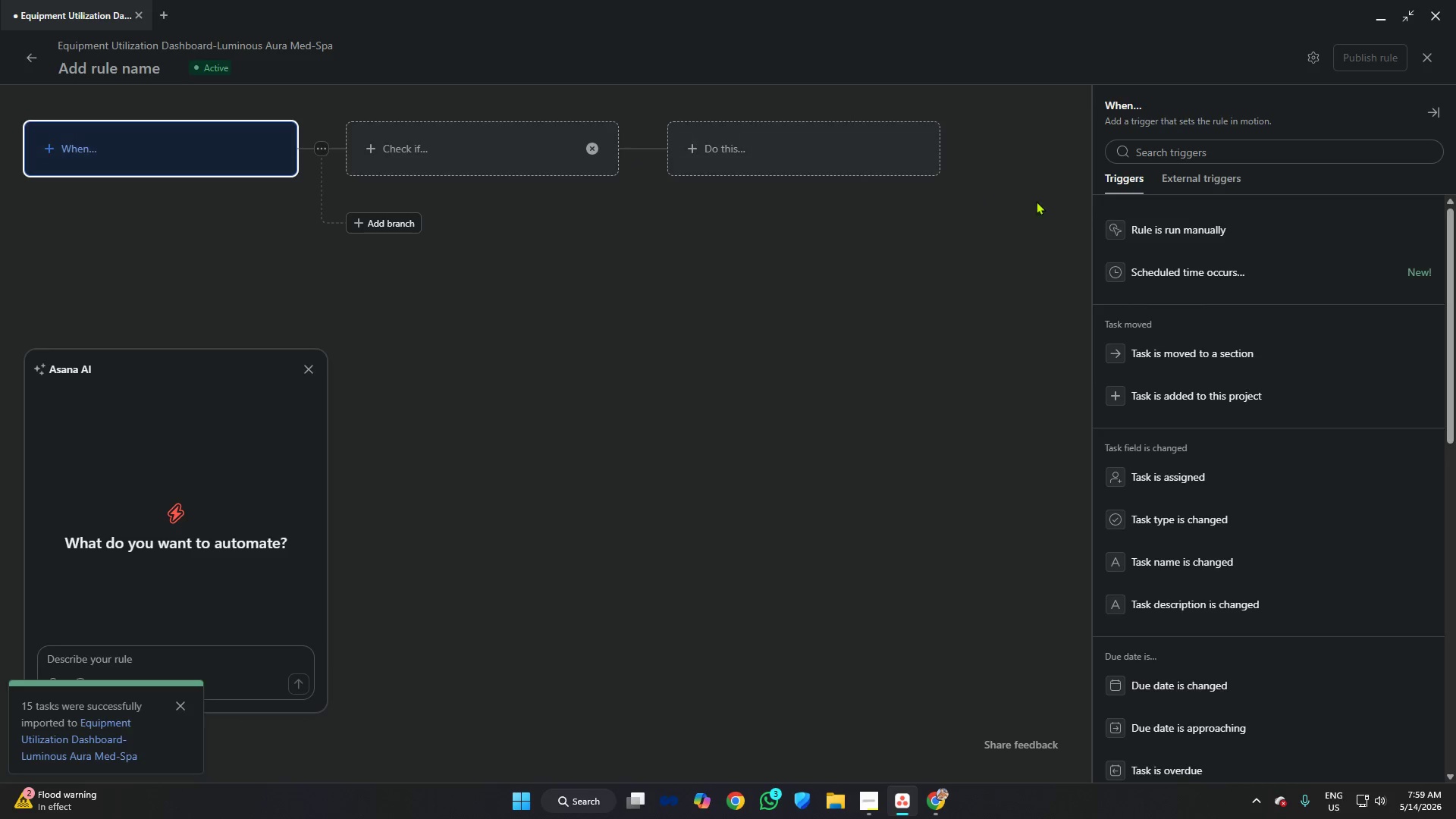 
scroll: coordinate [1241, 381], scroll_direction: down, amount: 8.0
 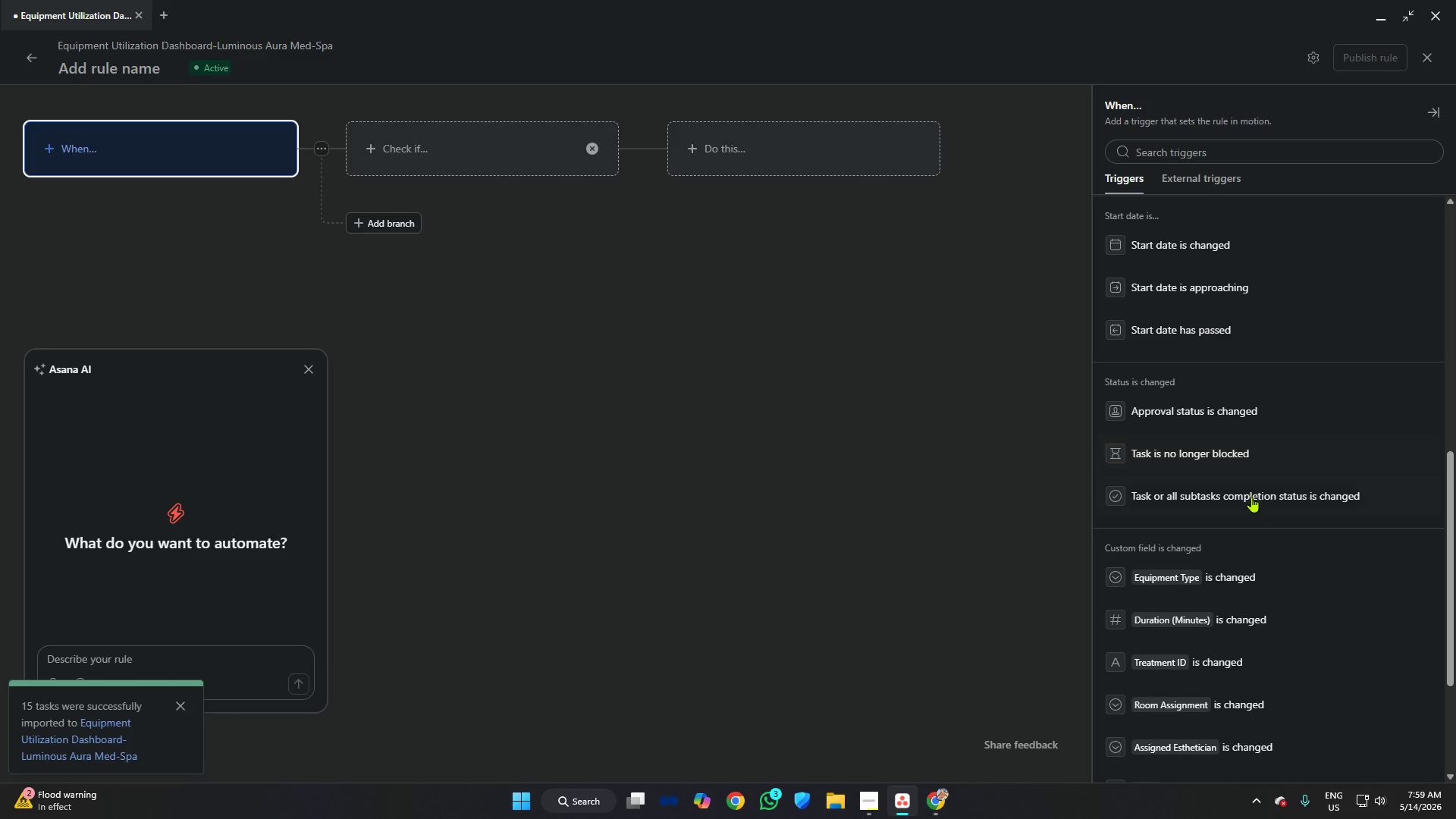 
left_click([1251, 497])
 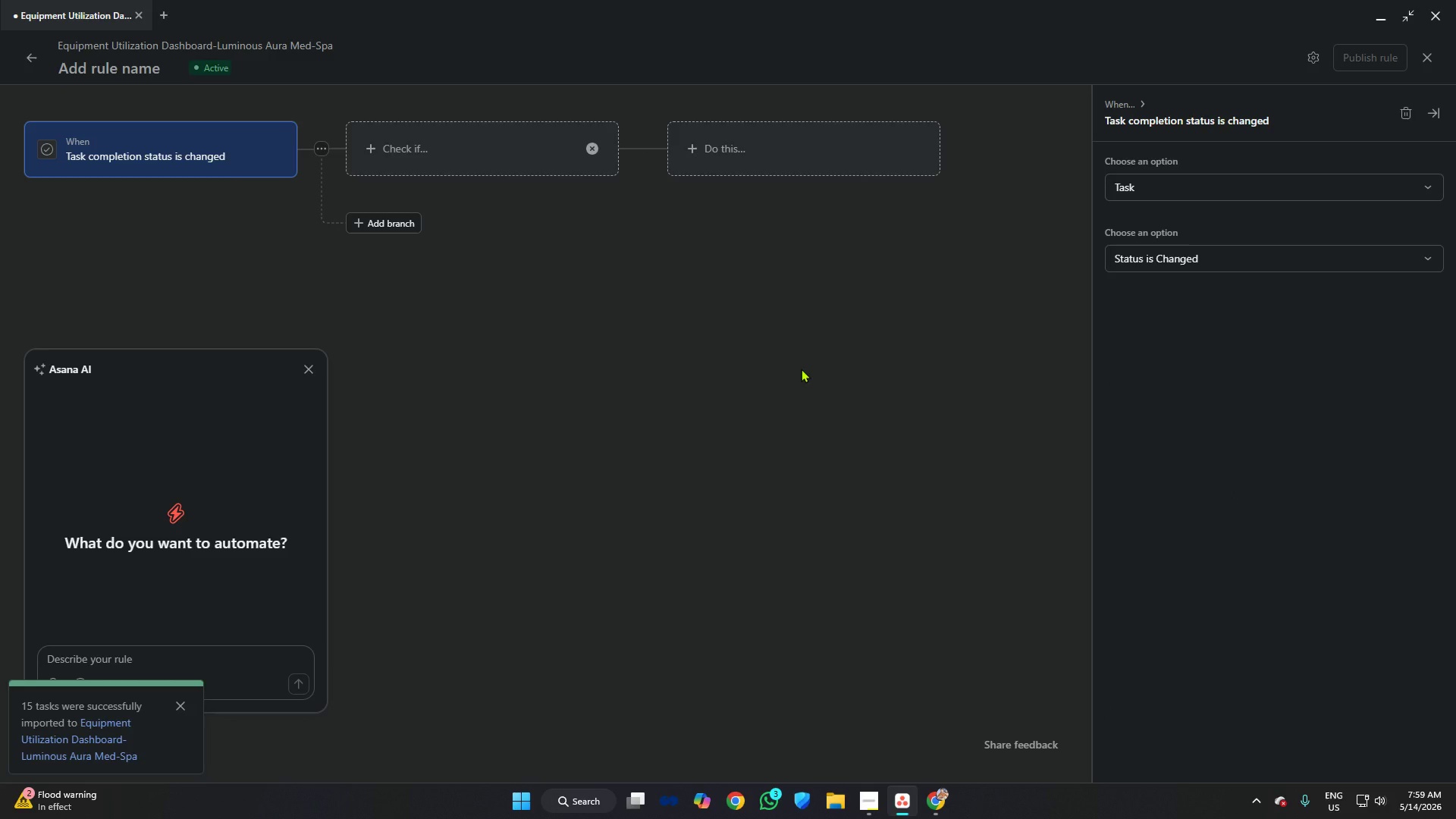 
left_click([801, 369])
 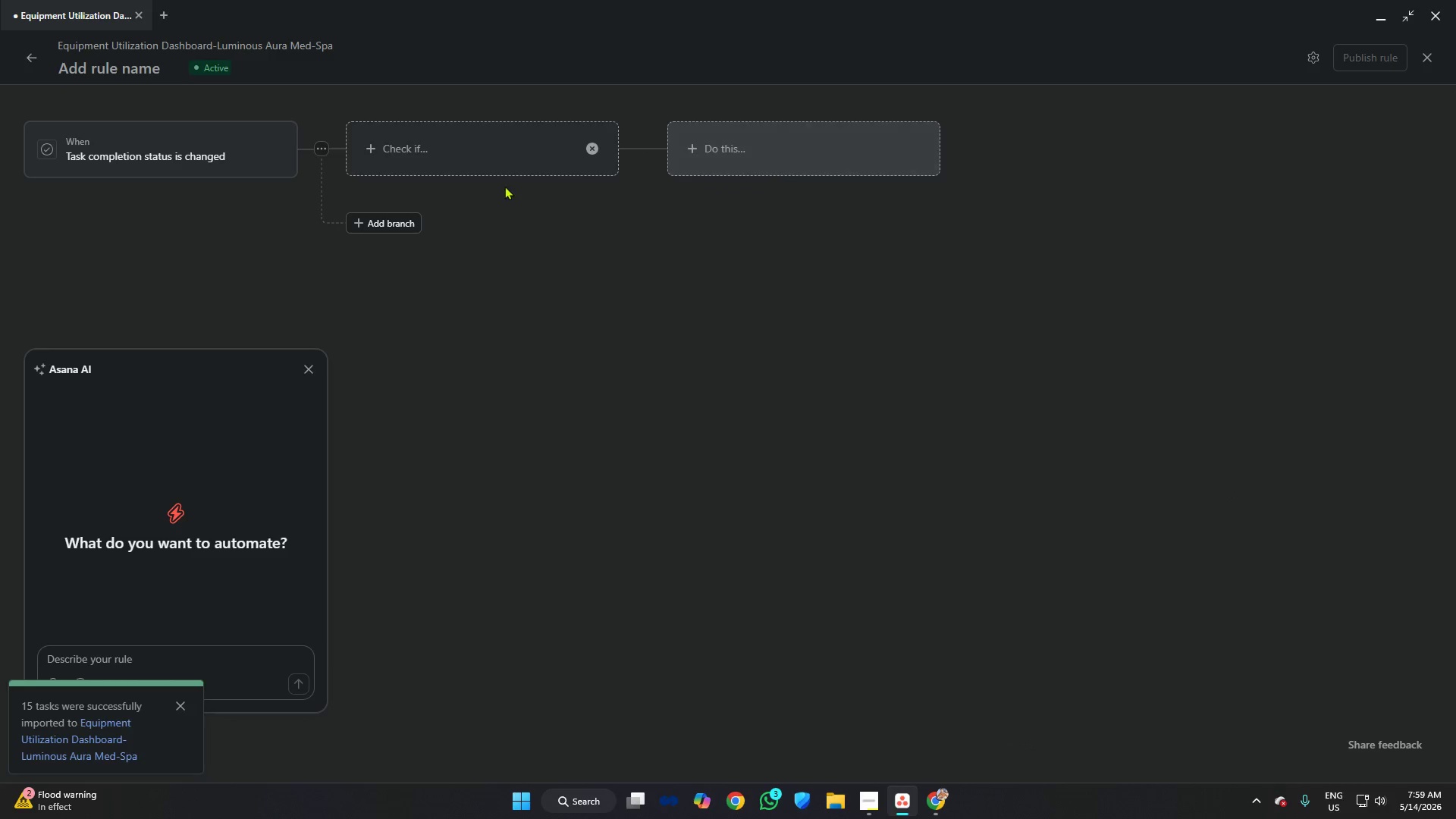 
left_click([475, 152])
 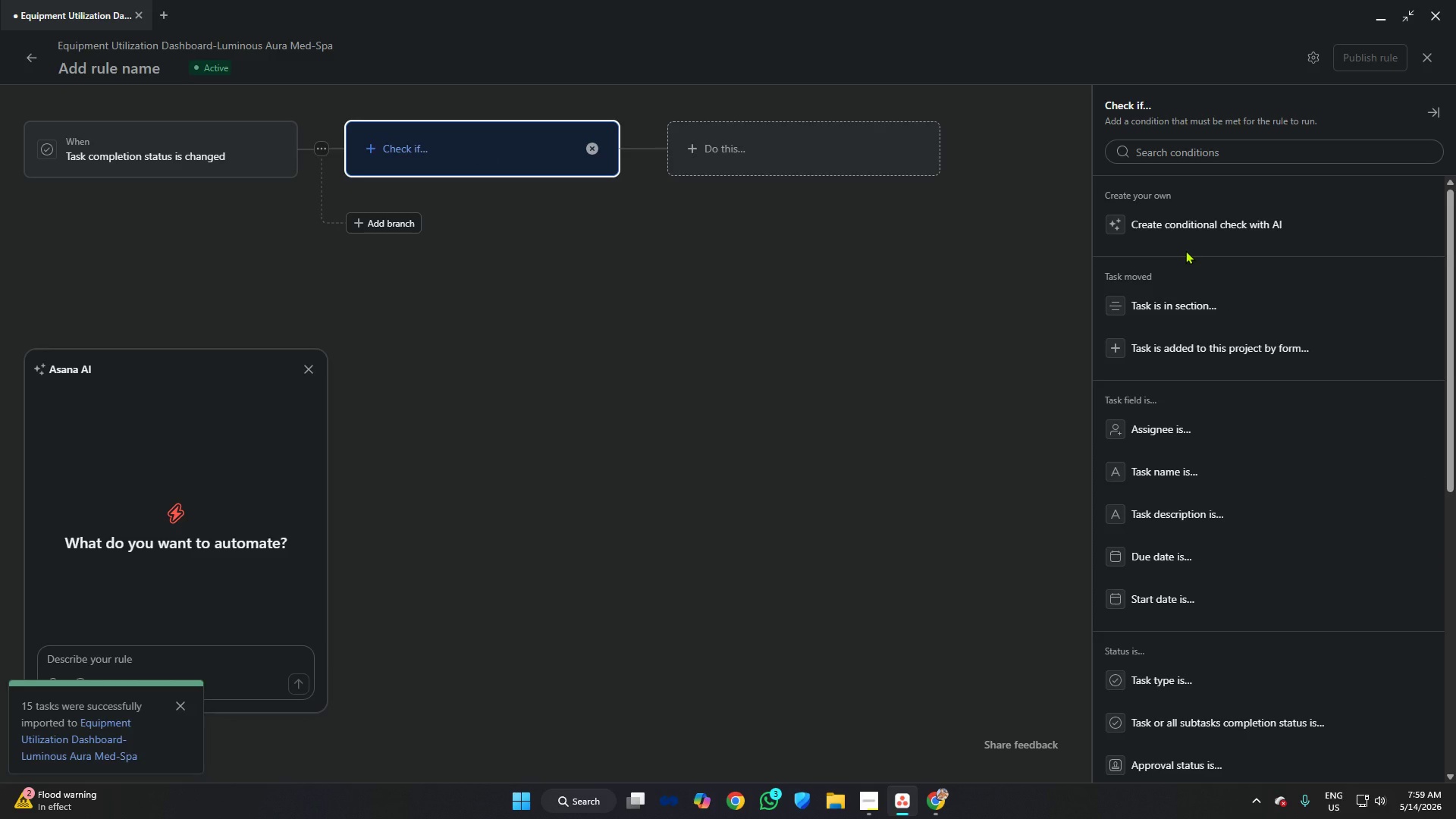 
scroll: coordinate [1195, 315], scroll_direction: down, amount: 13.0
 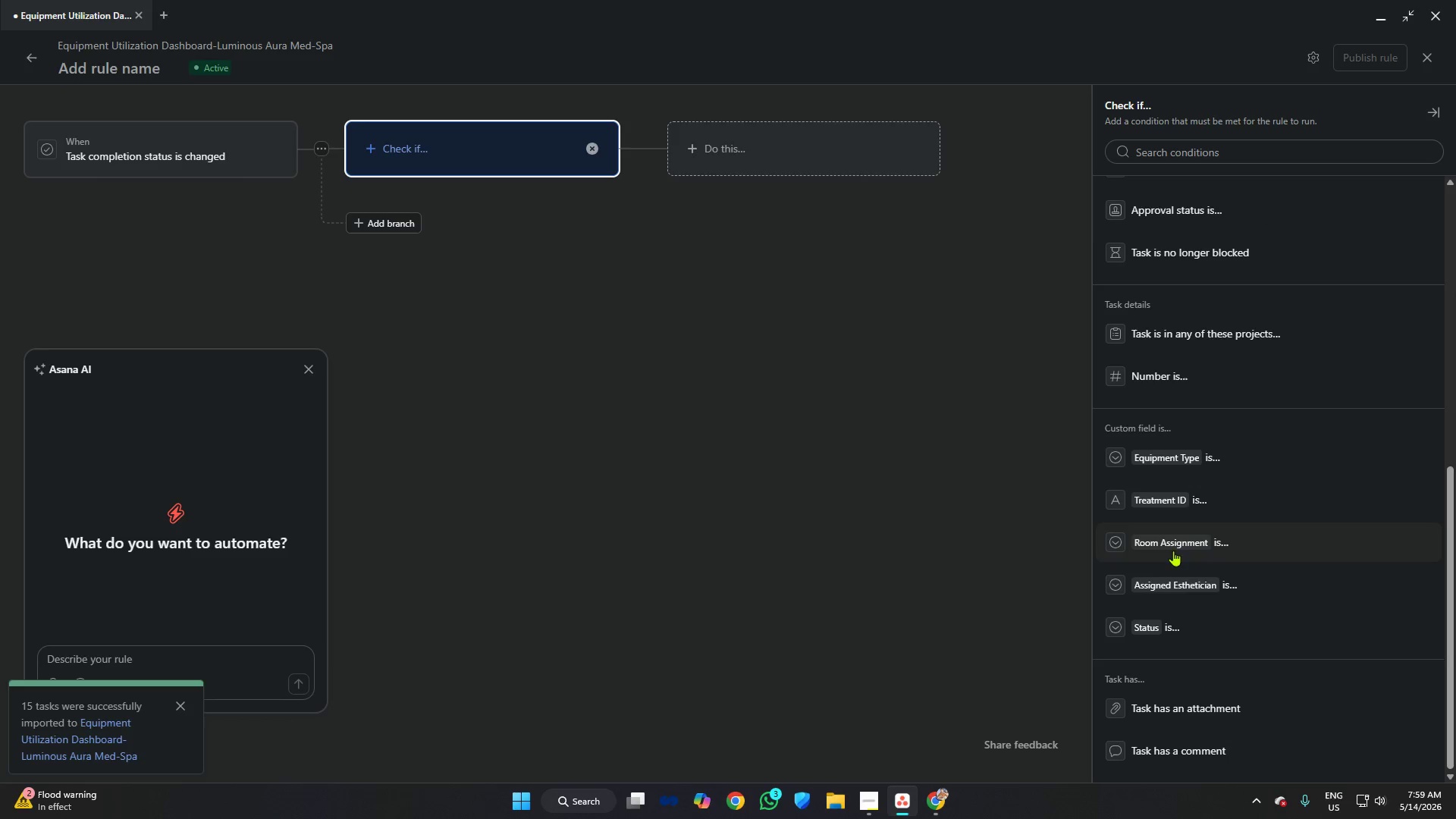 
left_click([1186, 641])
 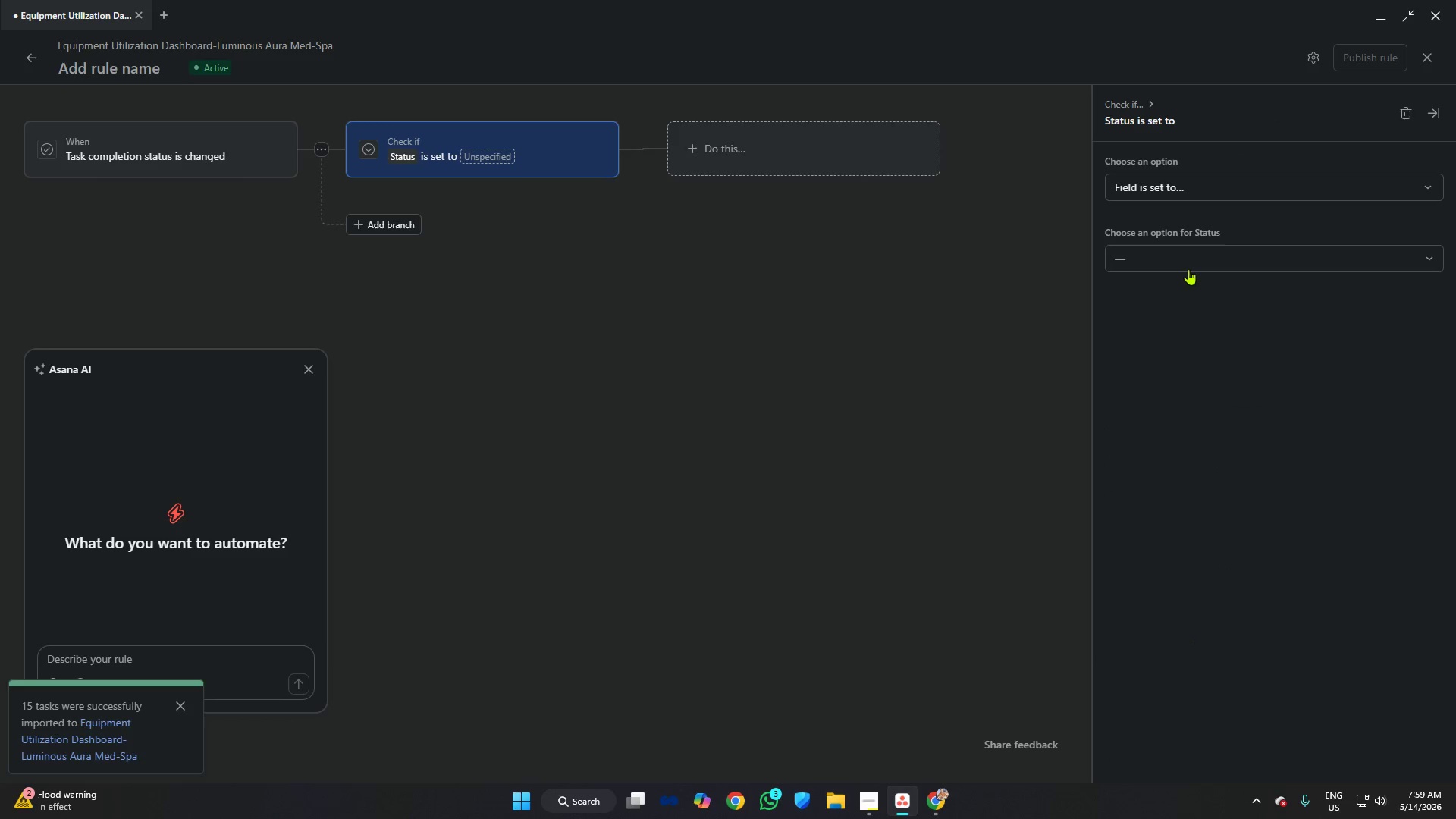 
left_click([1188, 268])
 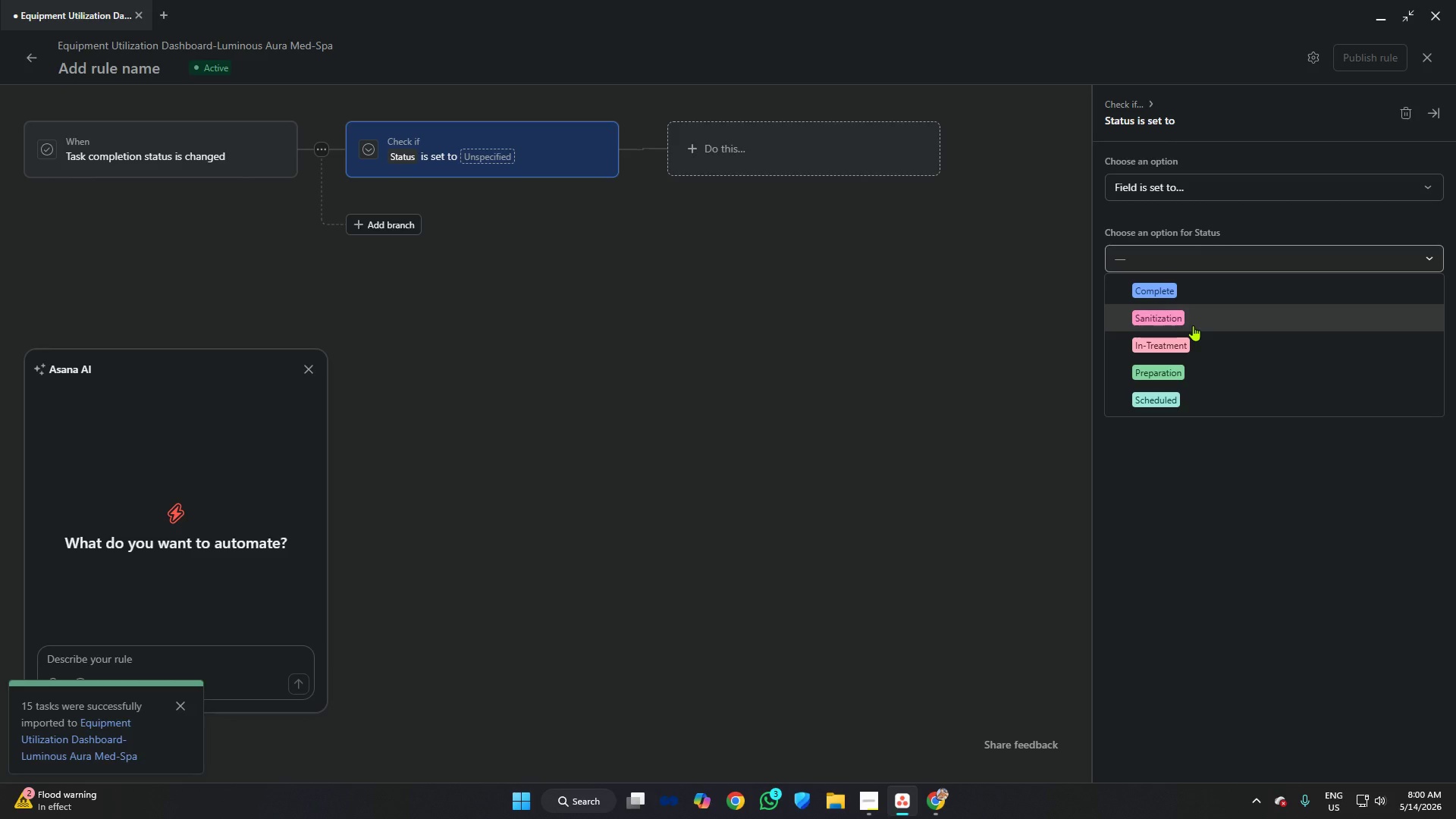 
wait(13.25)
 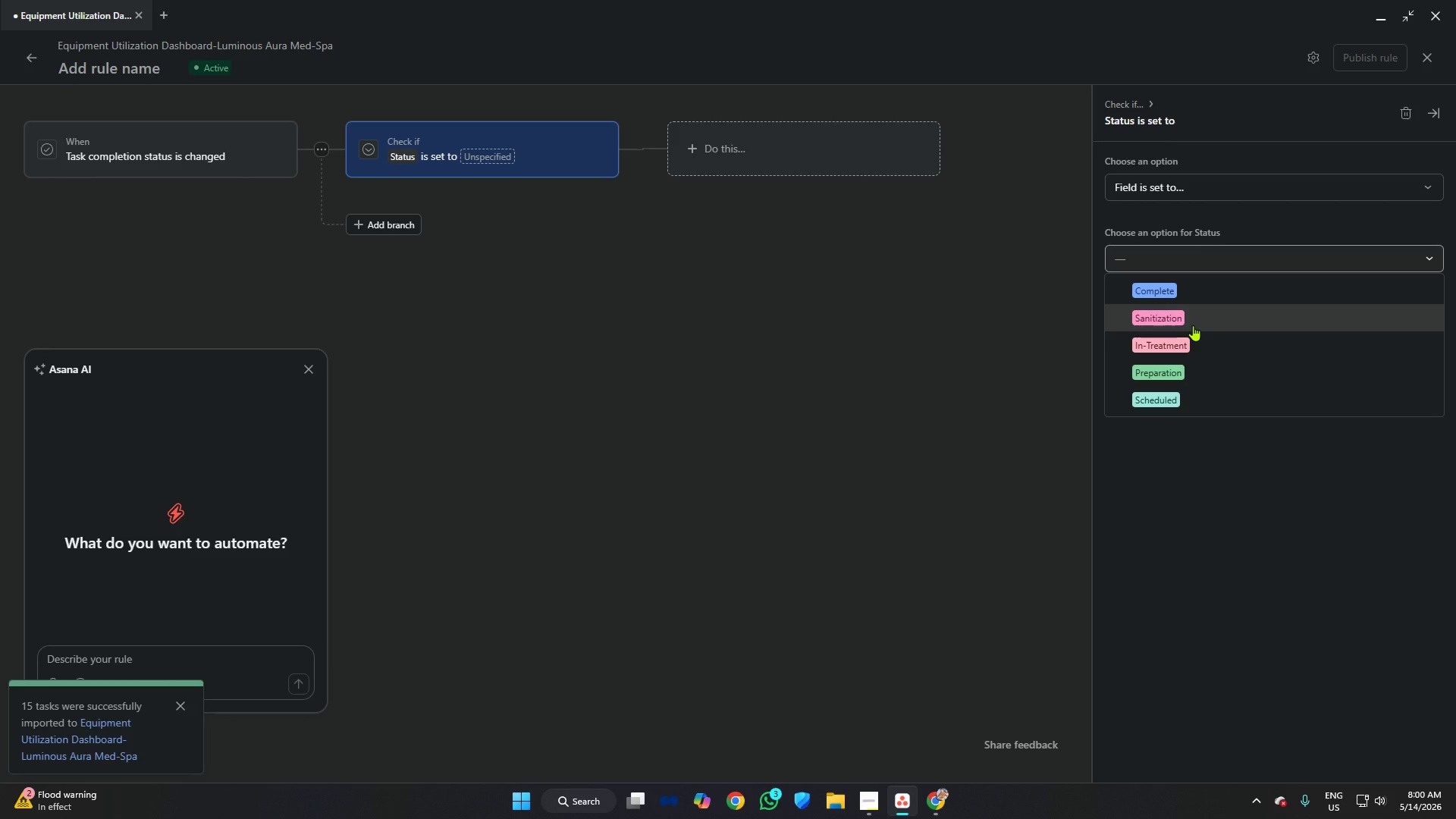 
left_click([875, 802])
 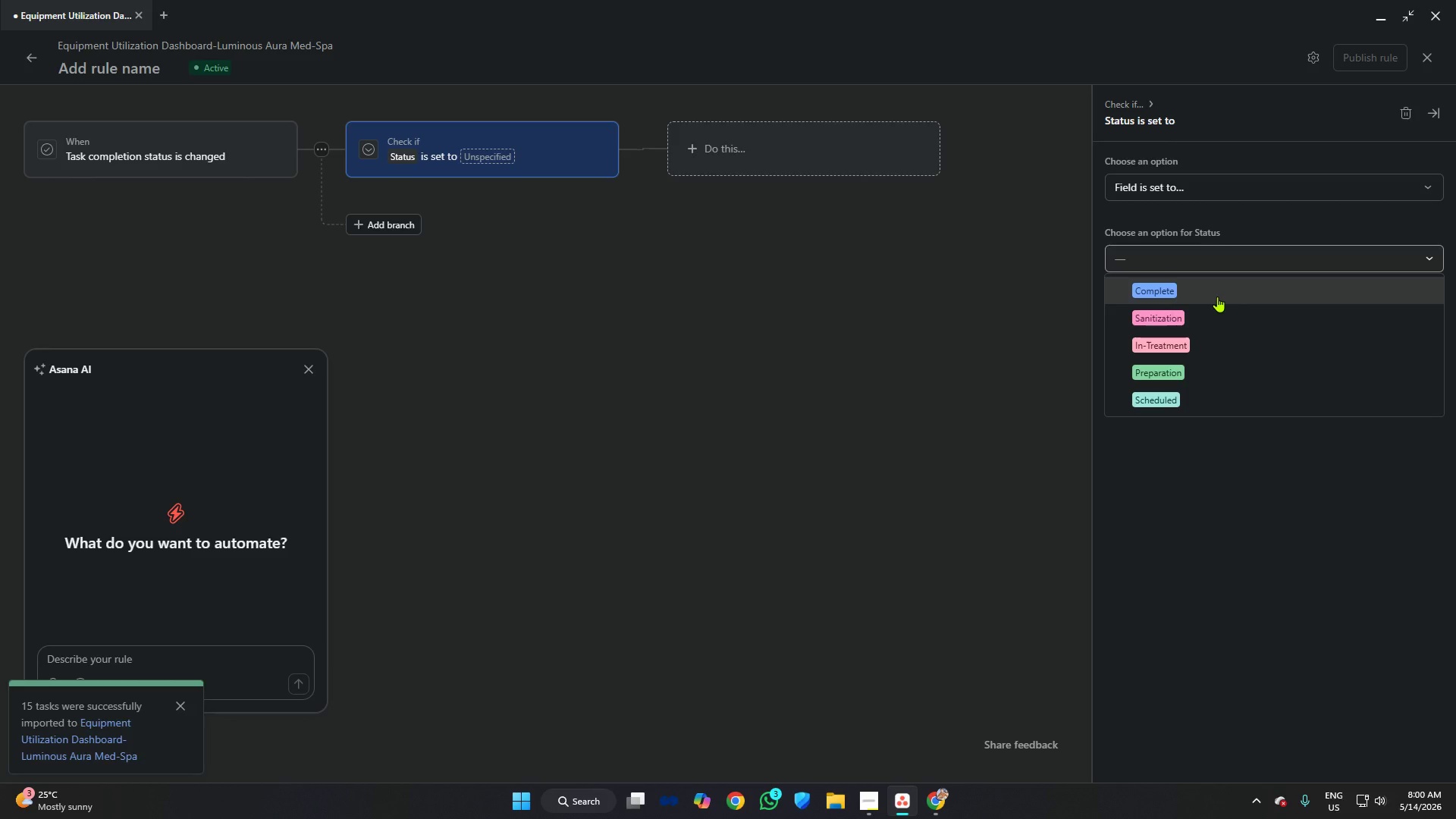 
wait(13.61)
 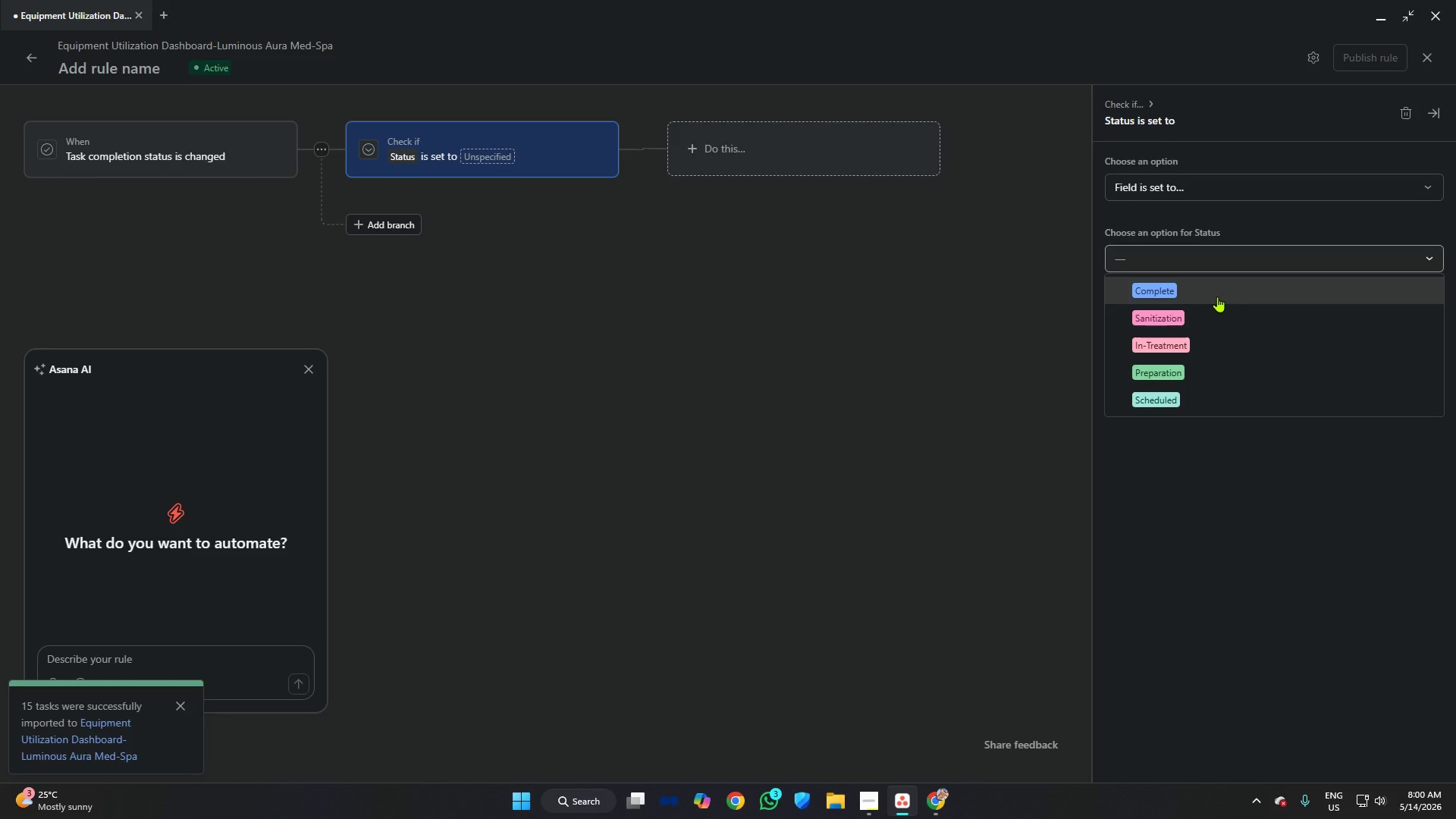 
left_click([870, 811])
 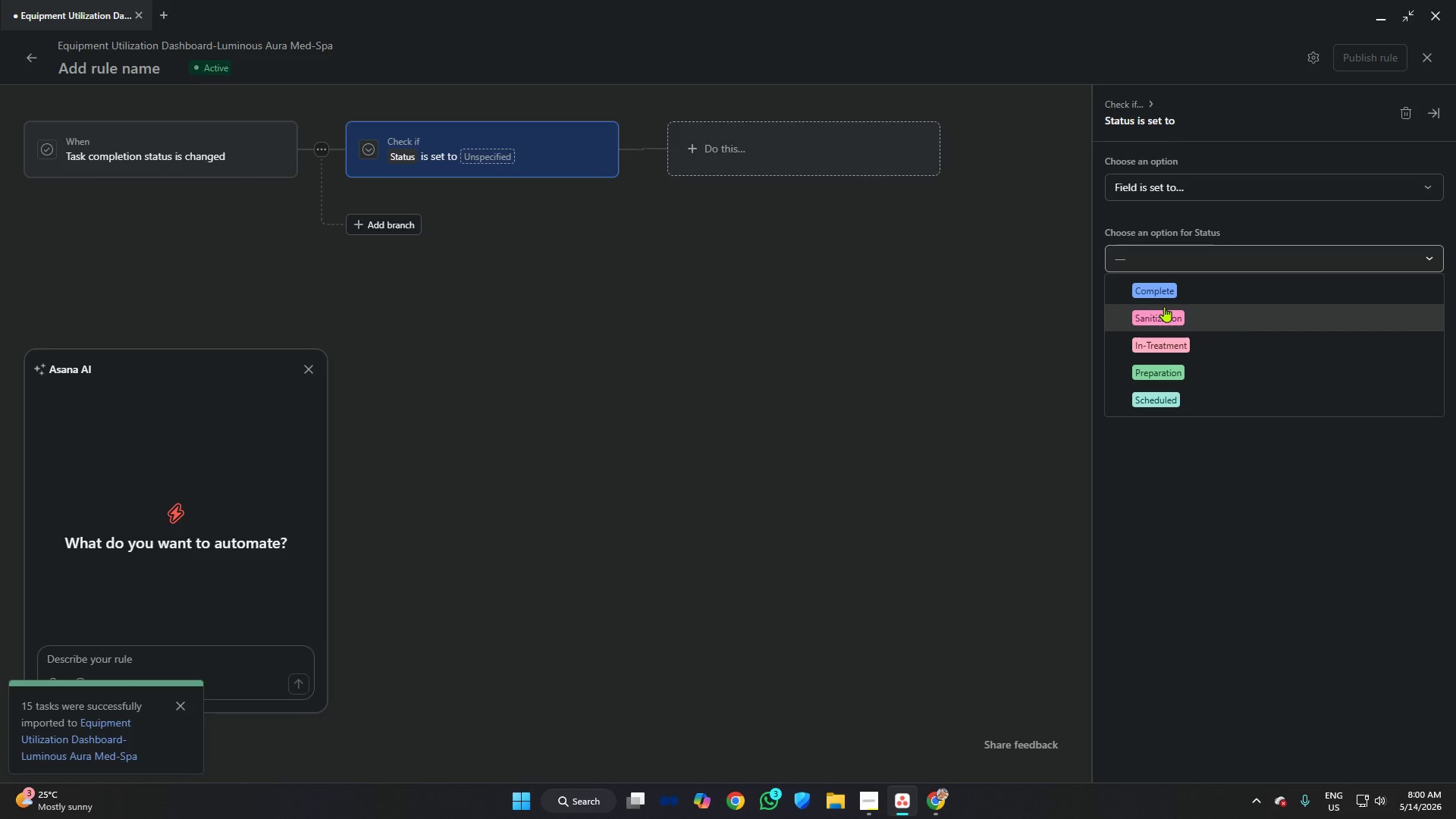 
wait(7.17)
 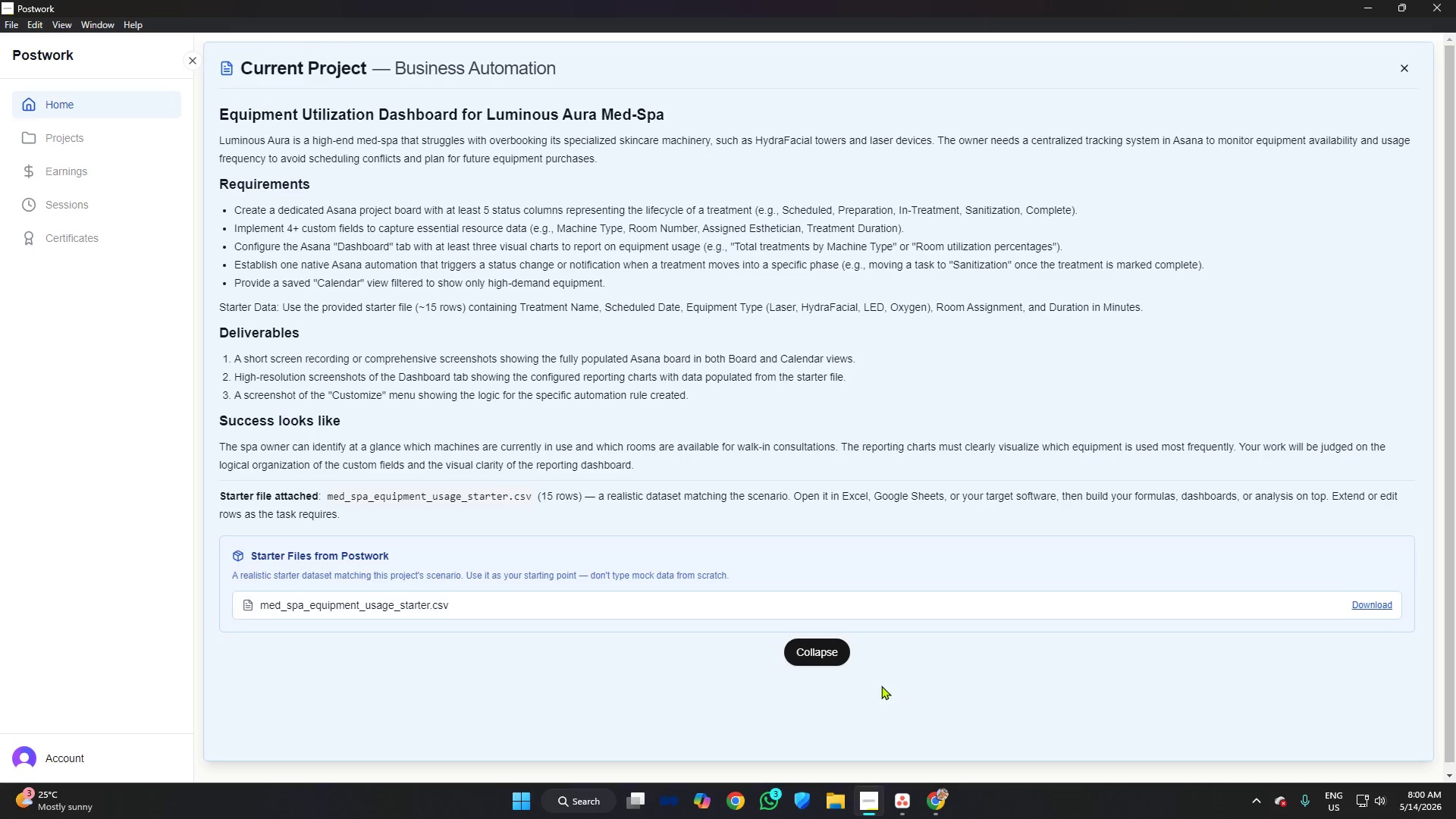 
left_click([1181, 320])
 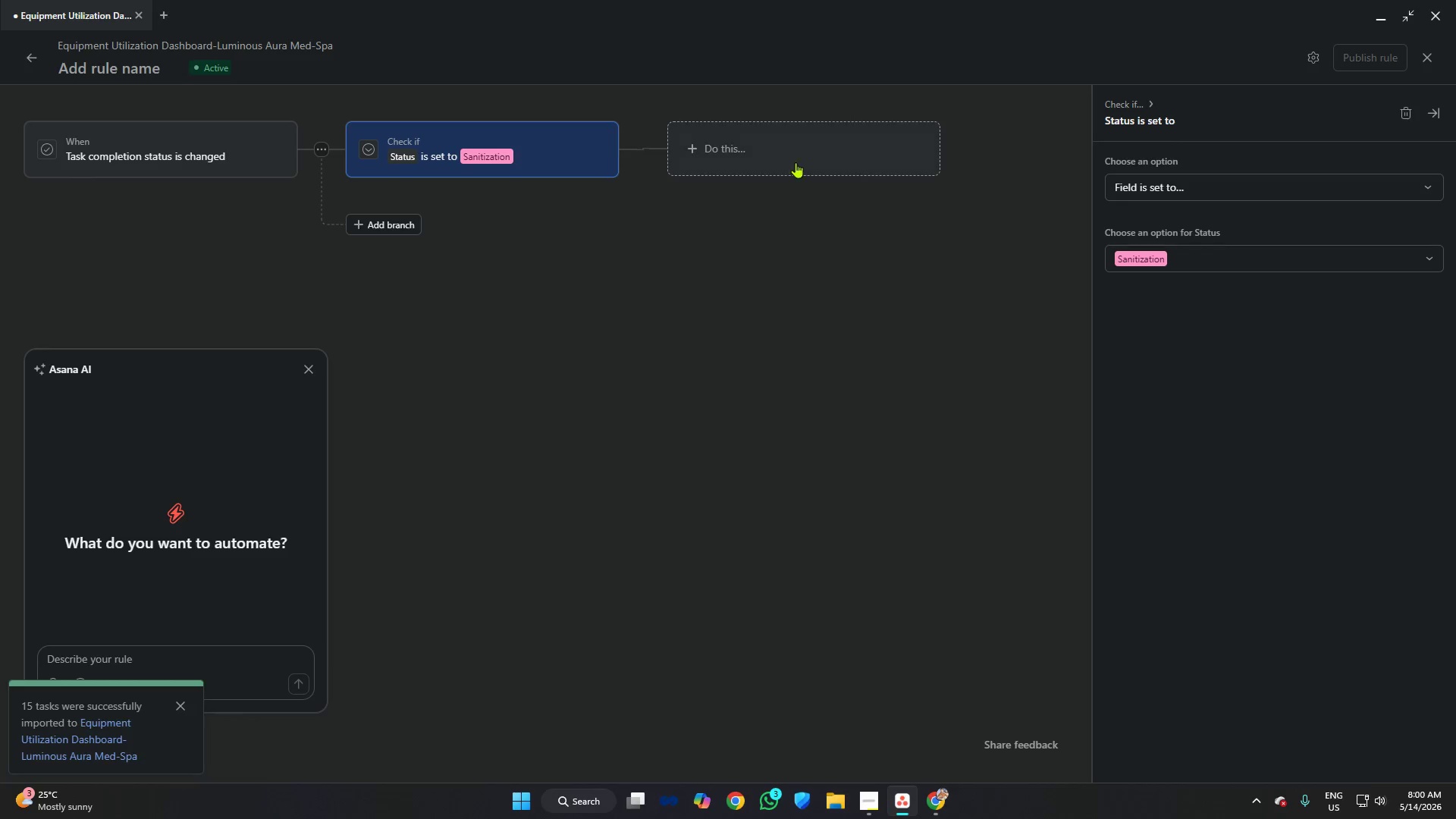 
left_click([793, 154])
 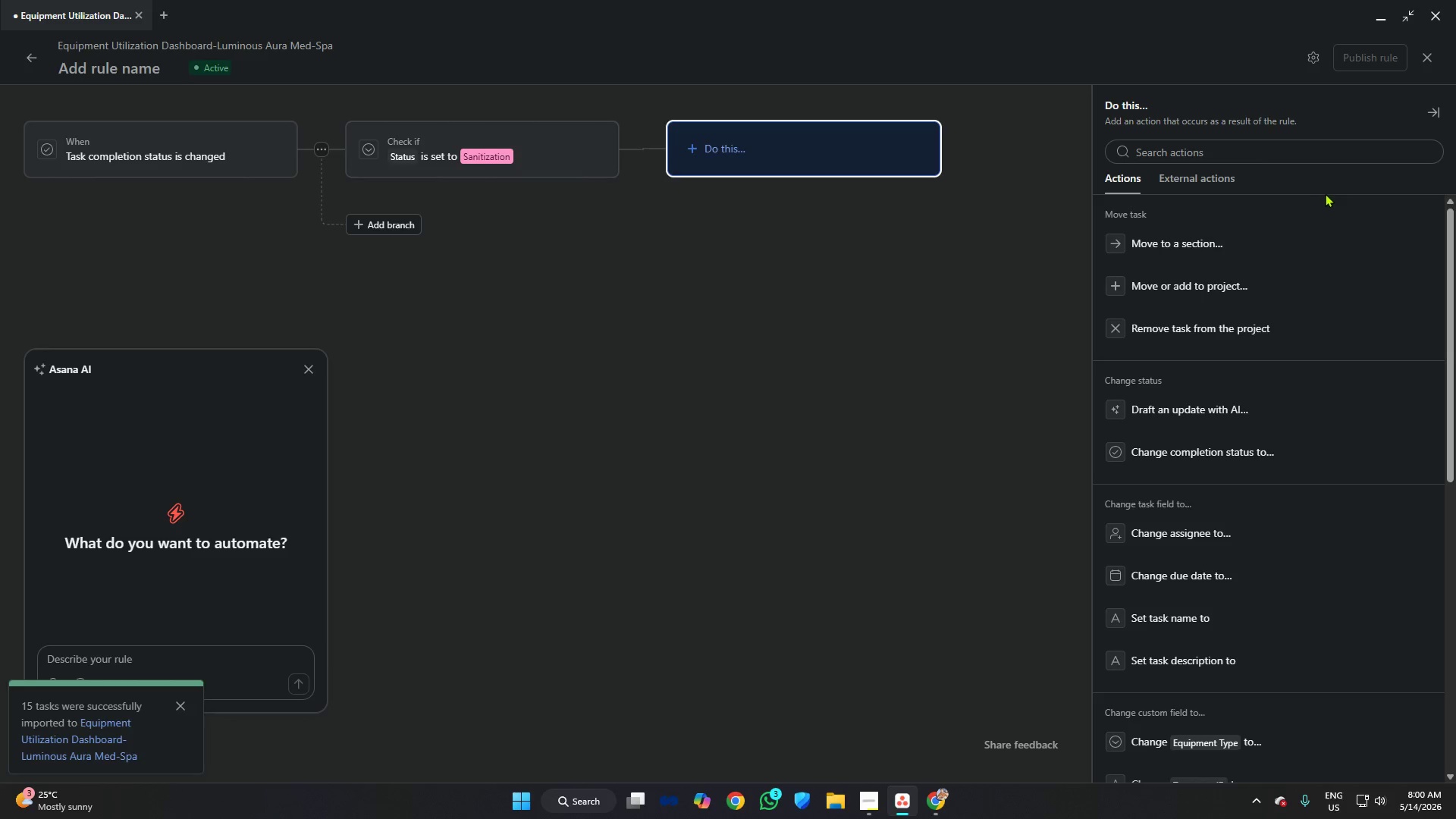 
wait(6.39)
 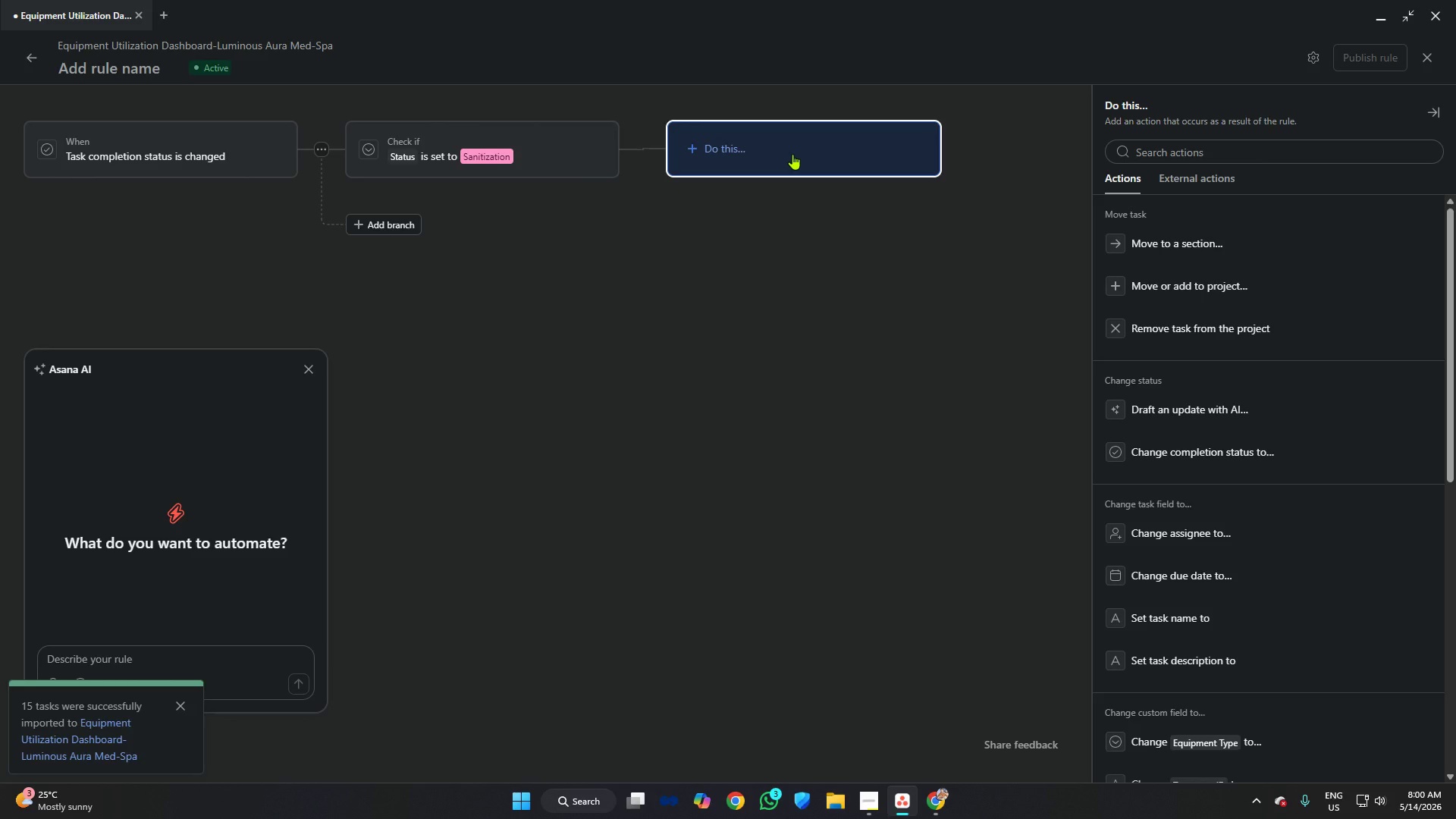 
left_click([1219, 187])
 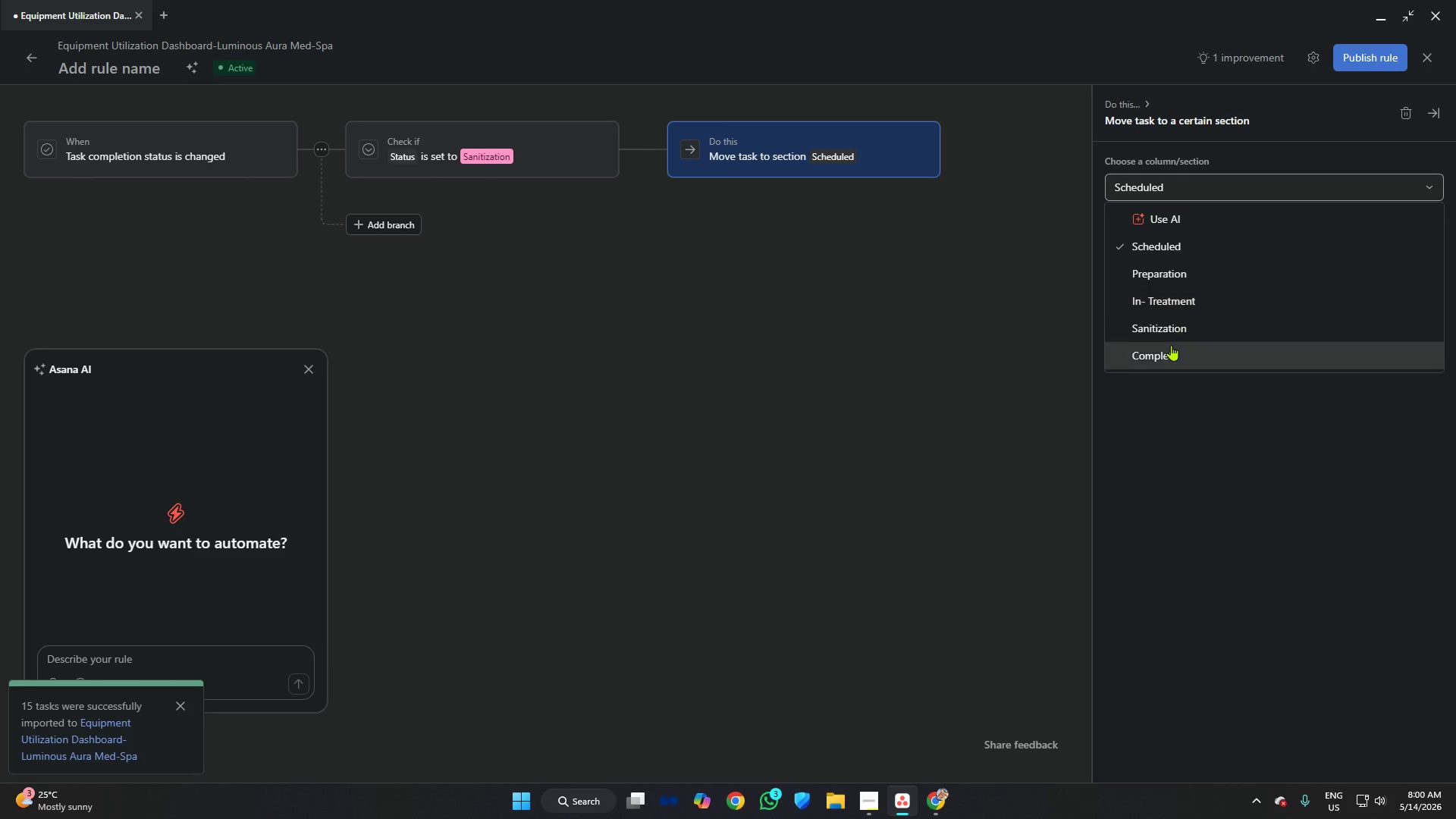 
left_click([1180, 323])